 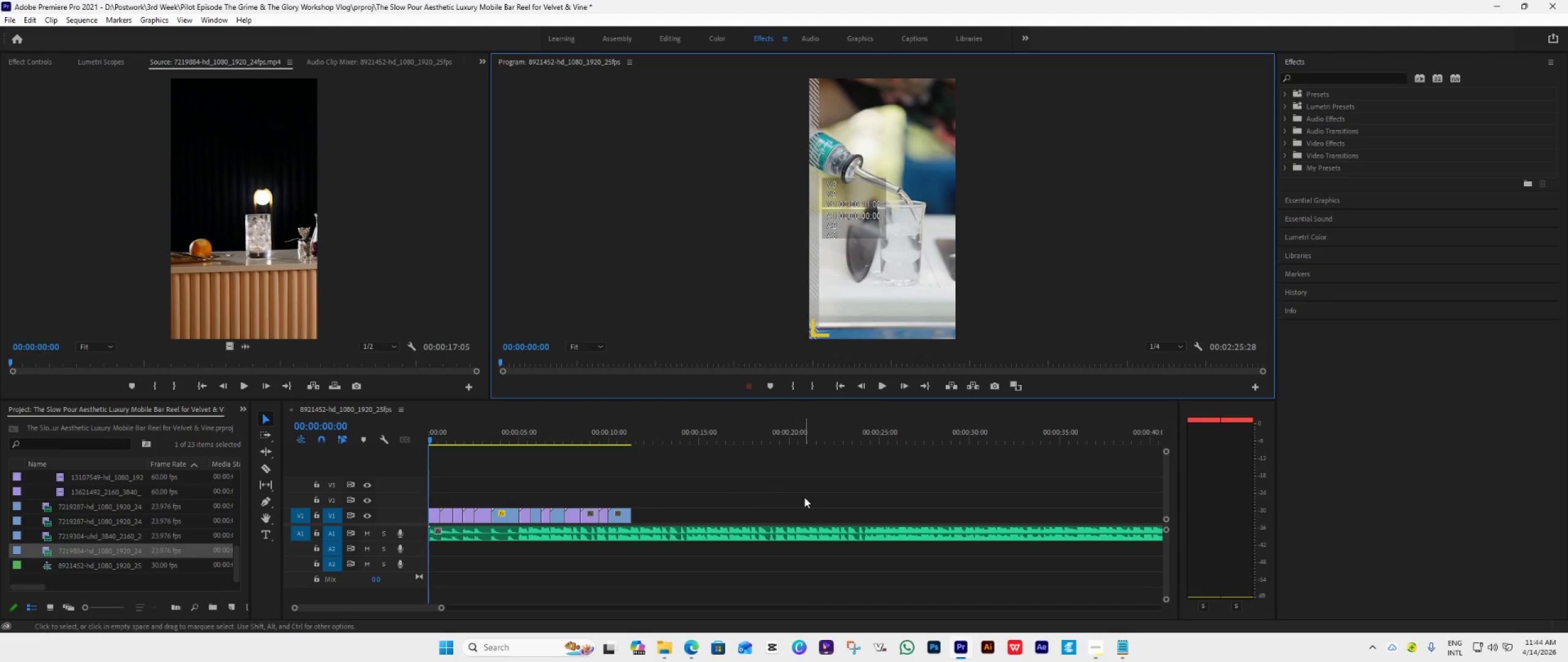 
key(Space)
 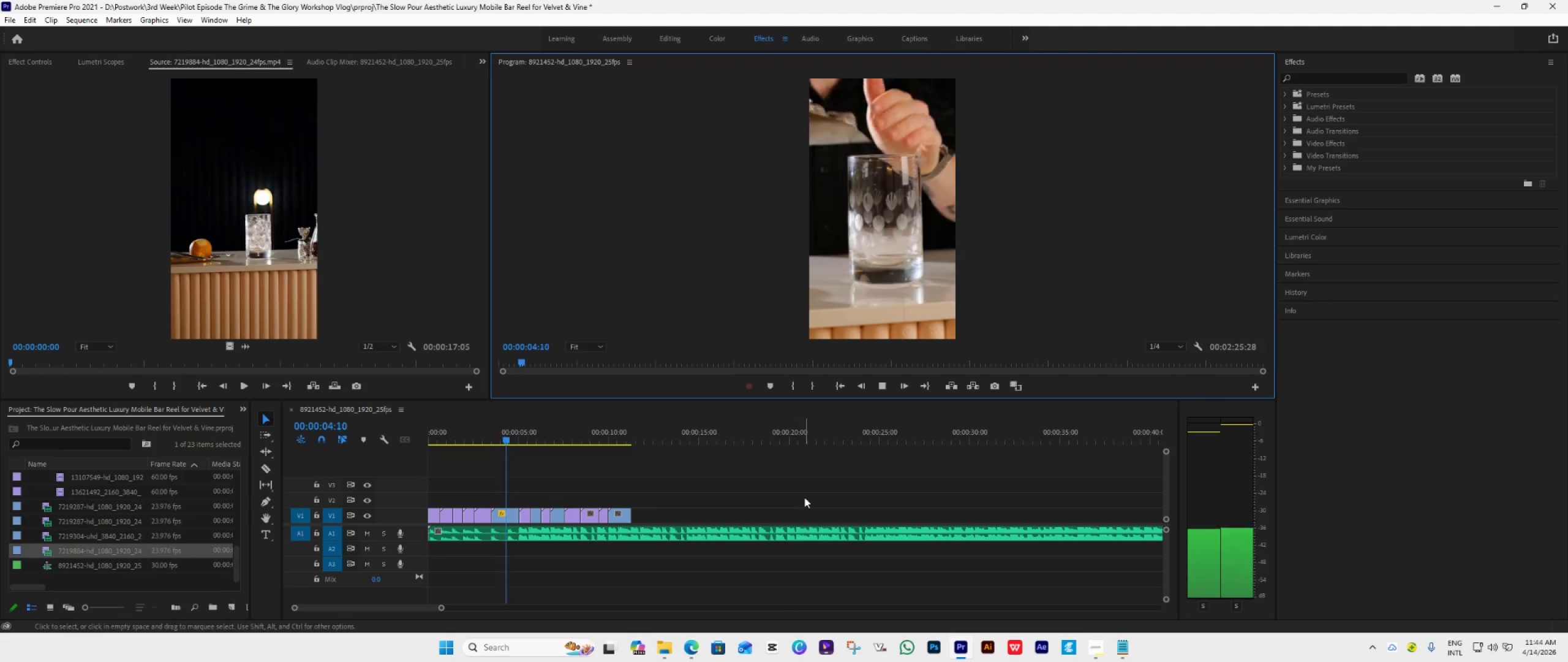 
wait(5.94)
 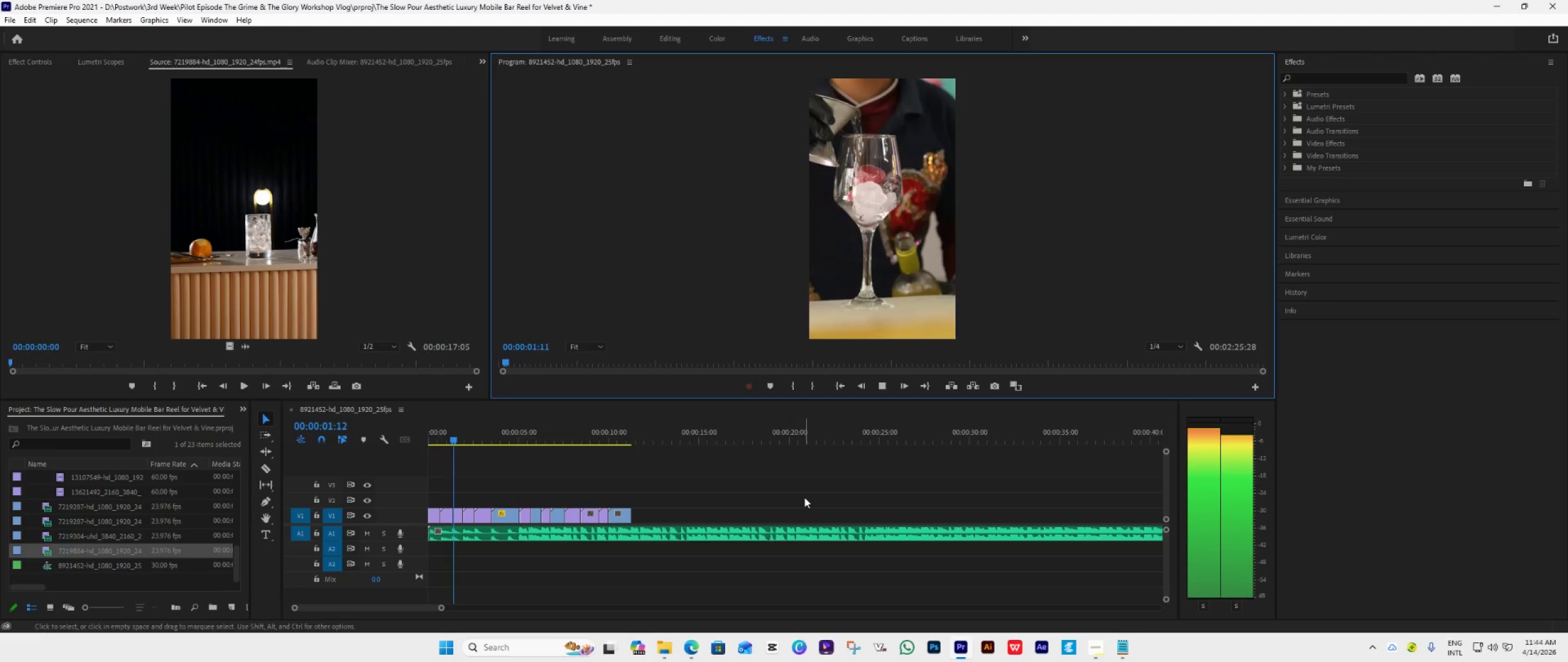 
key(Space)
 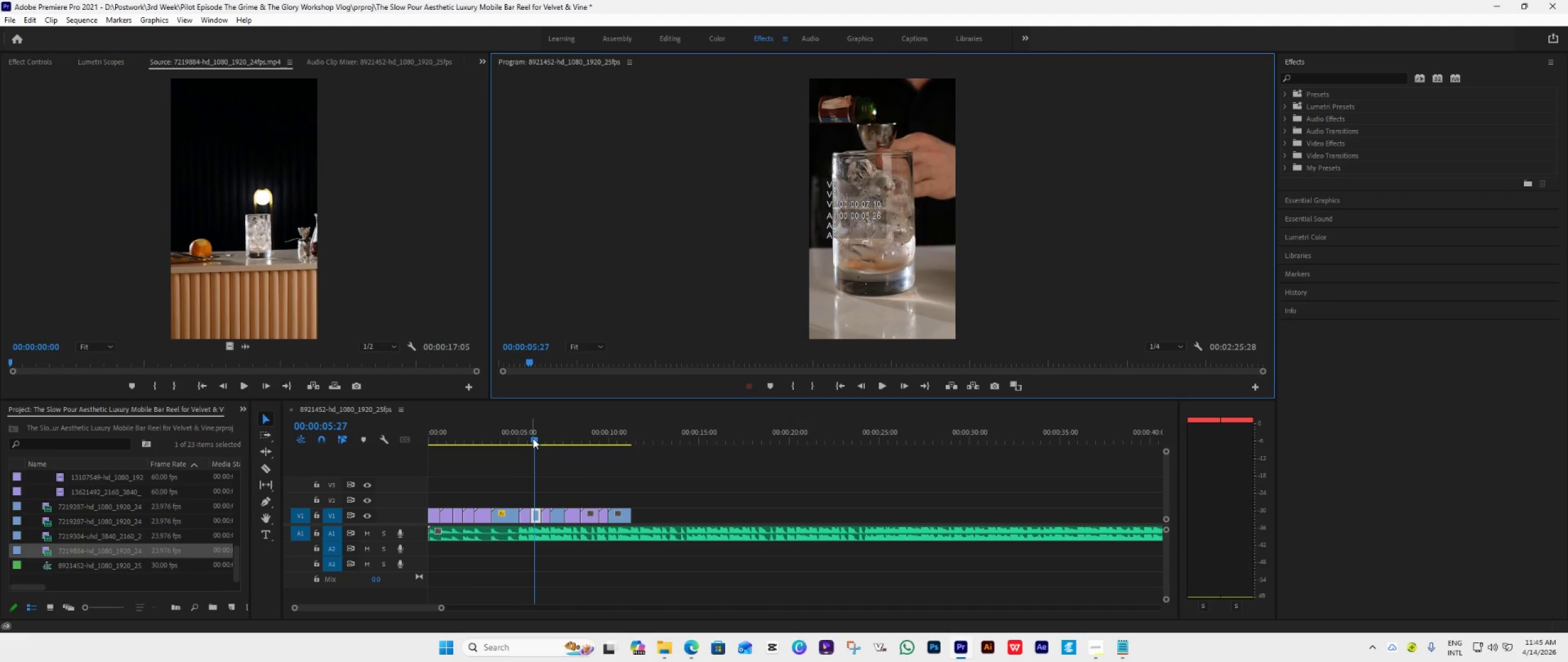 
left_click_drag(start_coordinate=[532, 438], to_coordinate=[506, 463])
 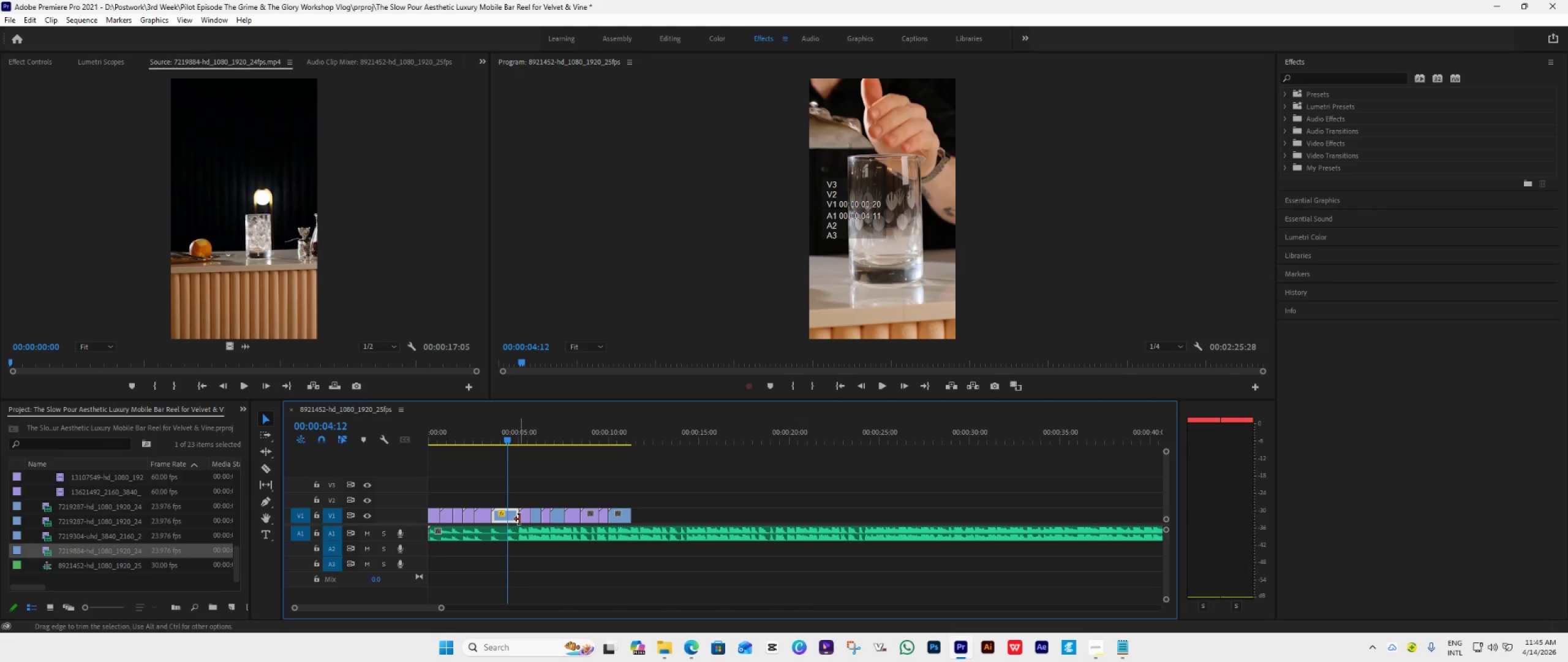 
left_click_drag(start_coordinate=[519, 519], to_coordinate=[507, 527])
 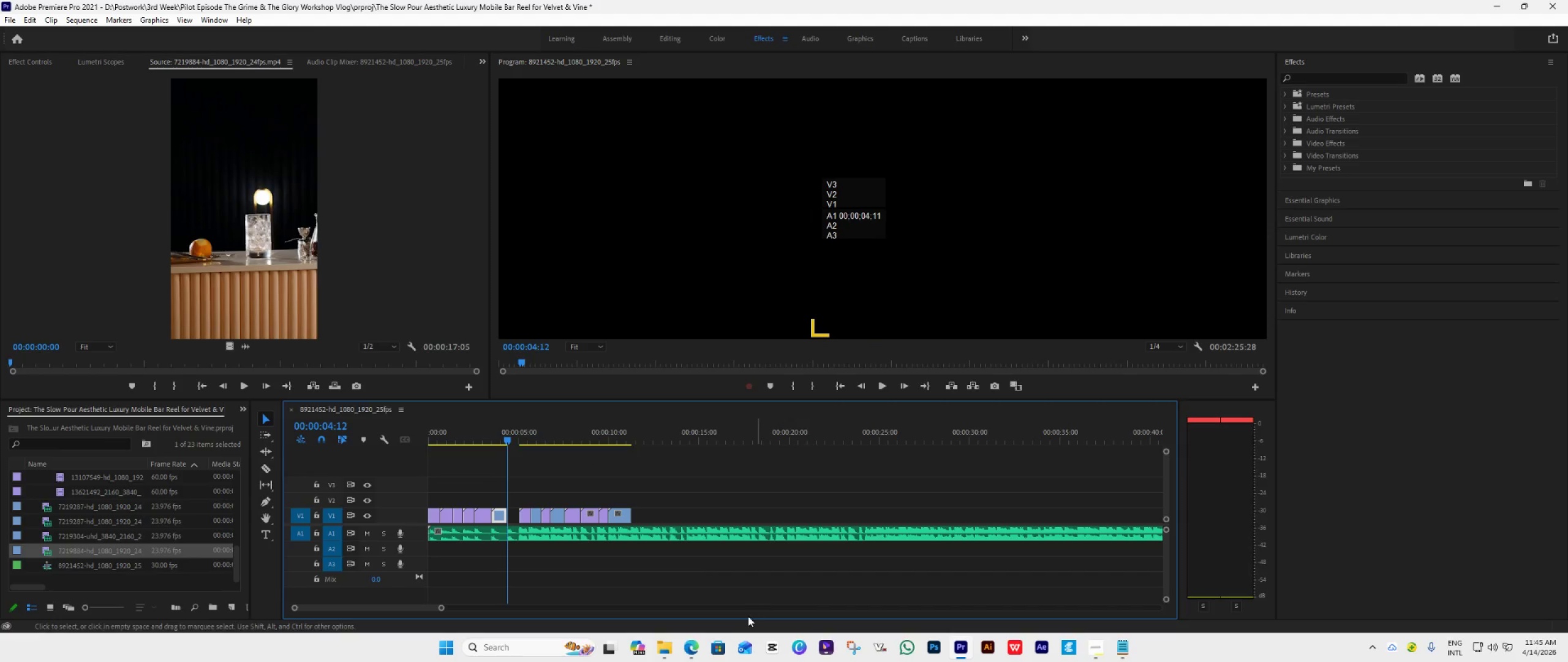 
left_click([686, 647])
 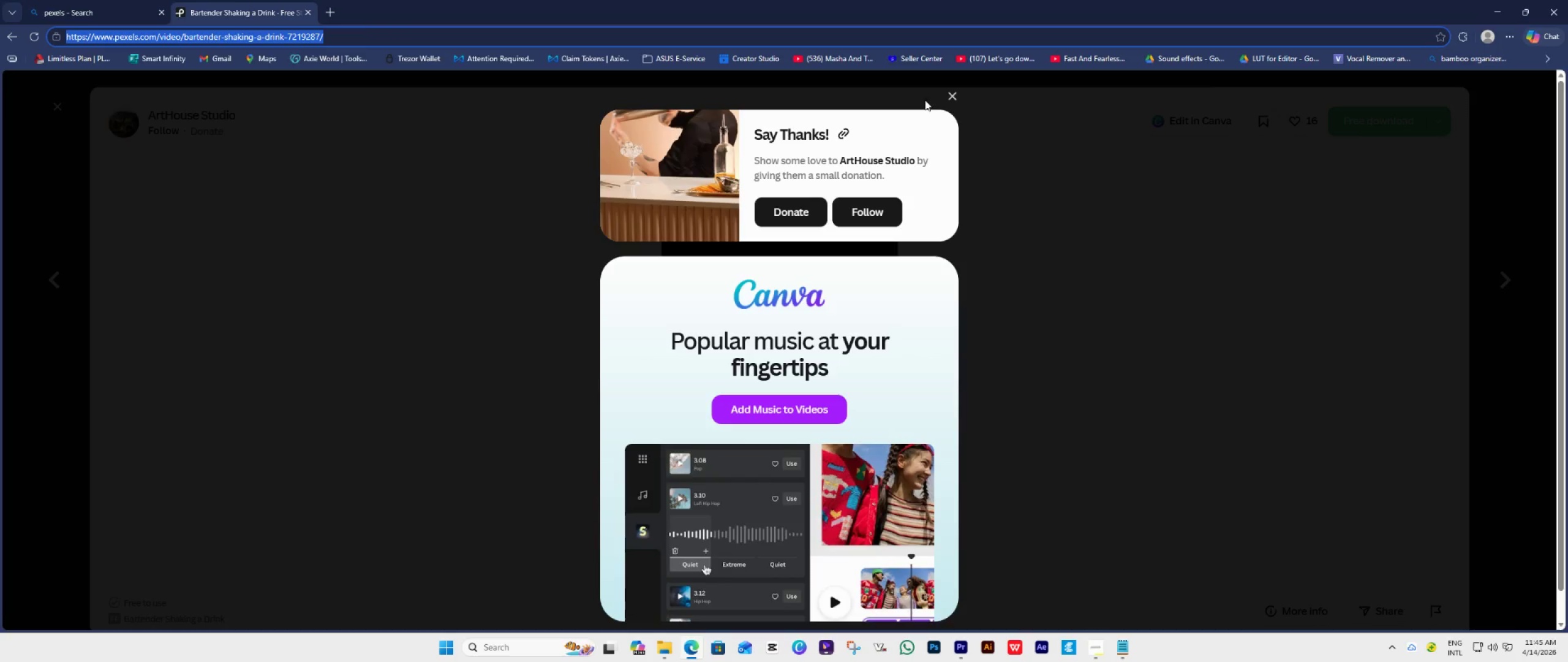 
left_click([953, 93])
 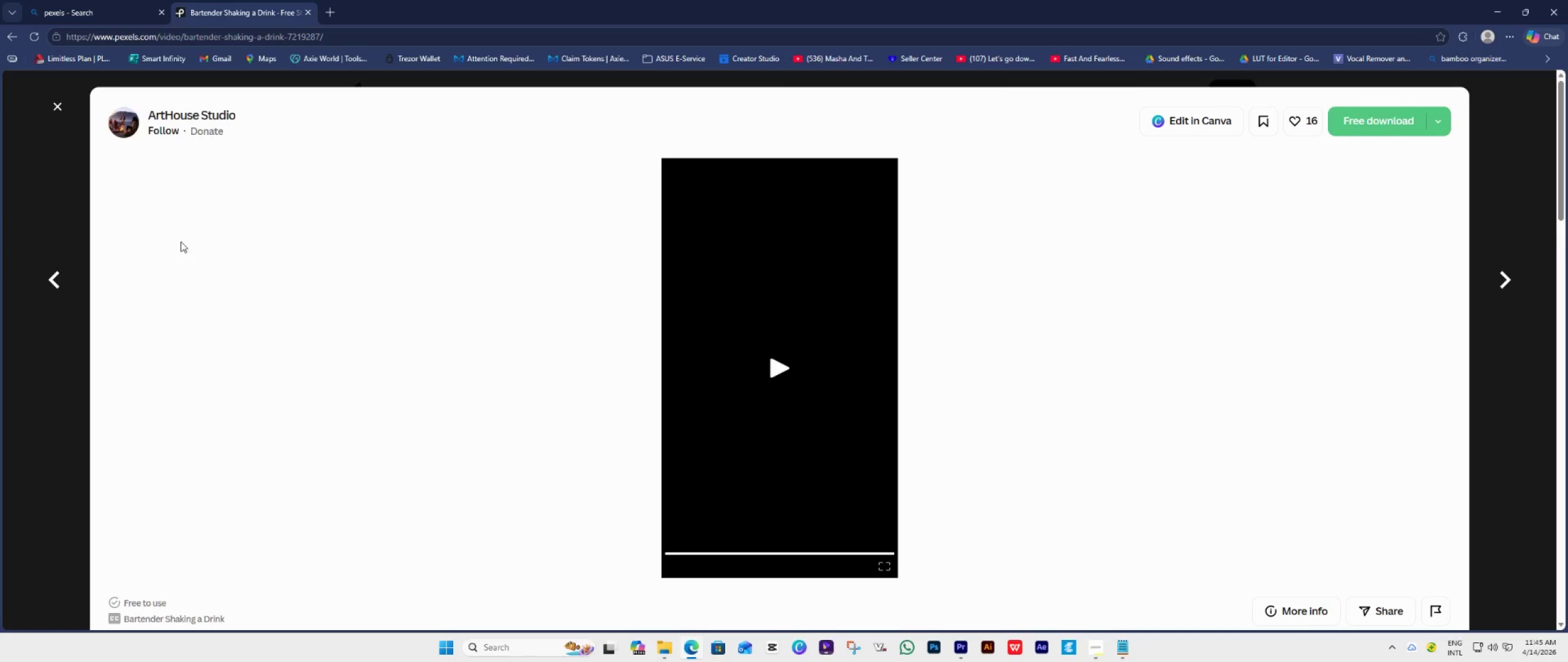 
scroll: coordinate [431, 382], scroll_direction: down, amount: 25.0
 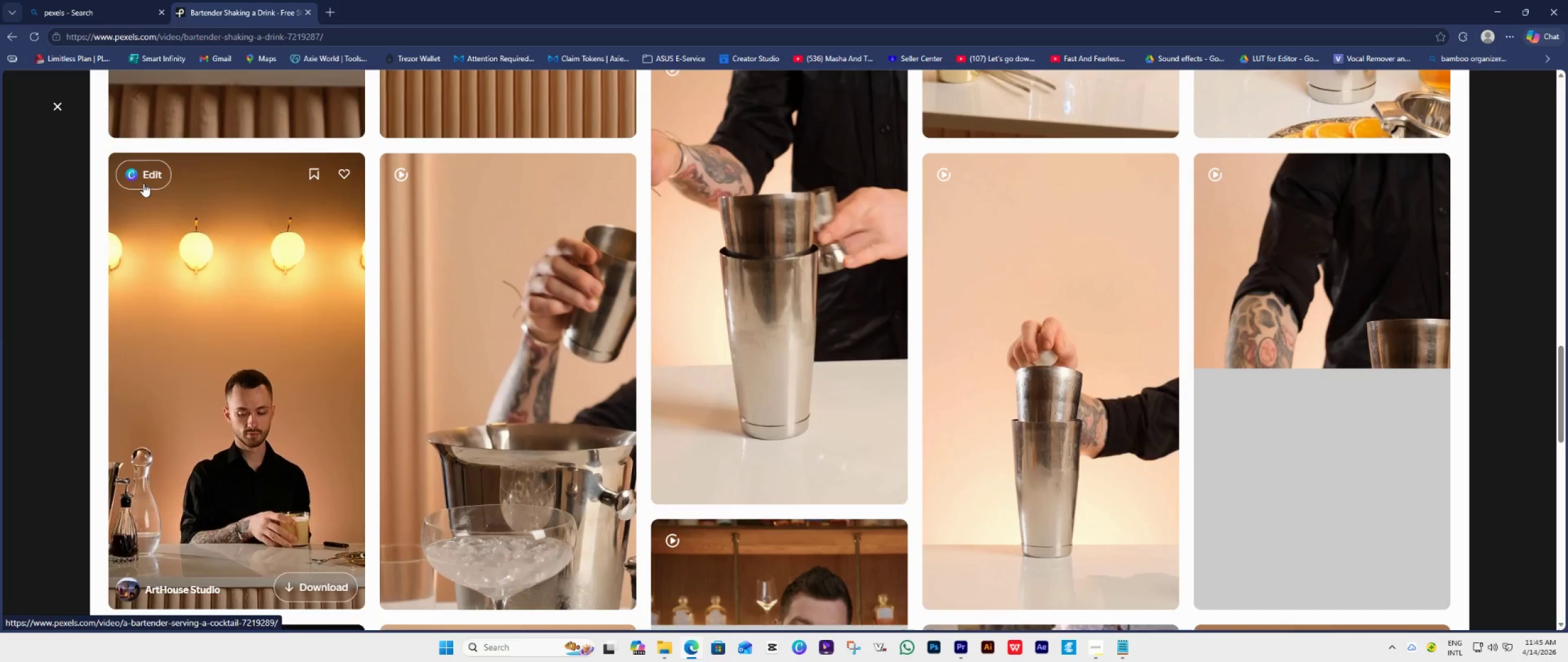 
left_click([55, 104])
 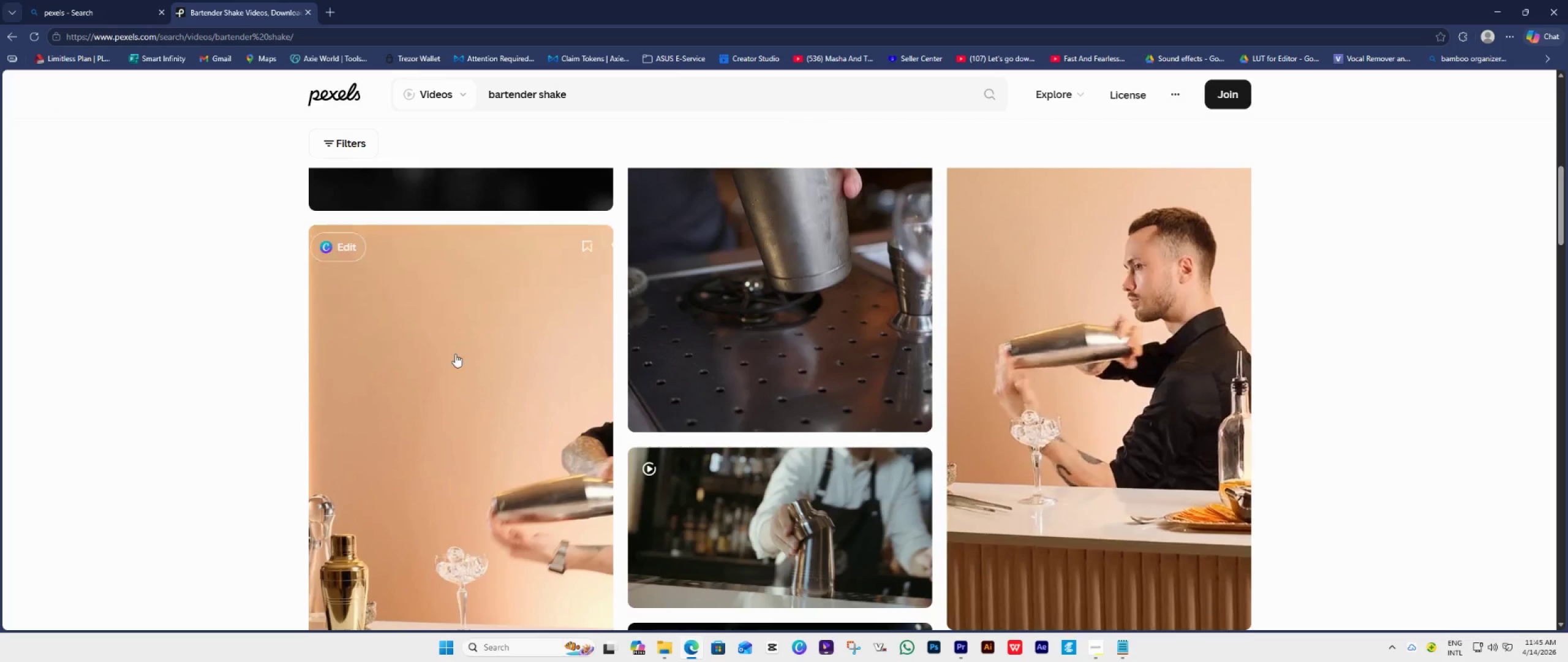 
scroll: coordinate [608, 420], scroll_direction: down, amount: 10.0
 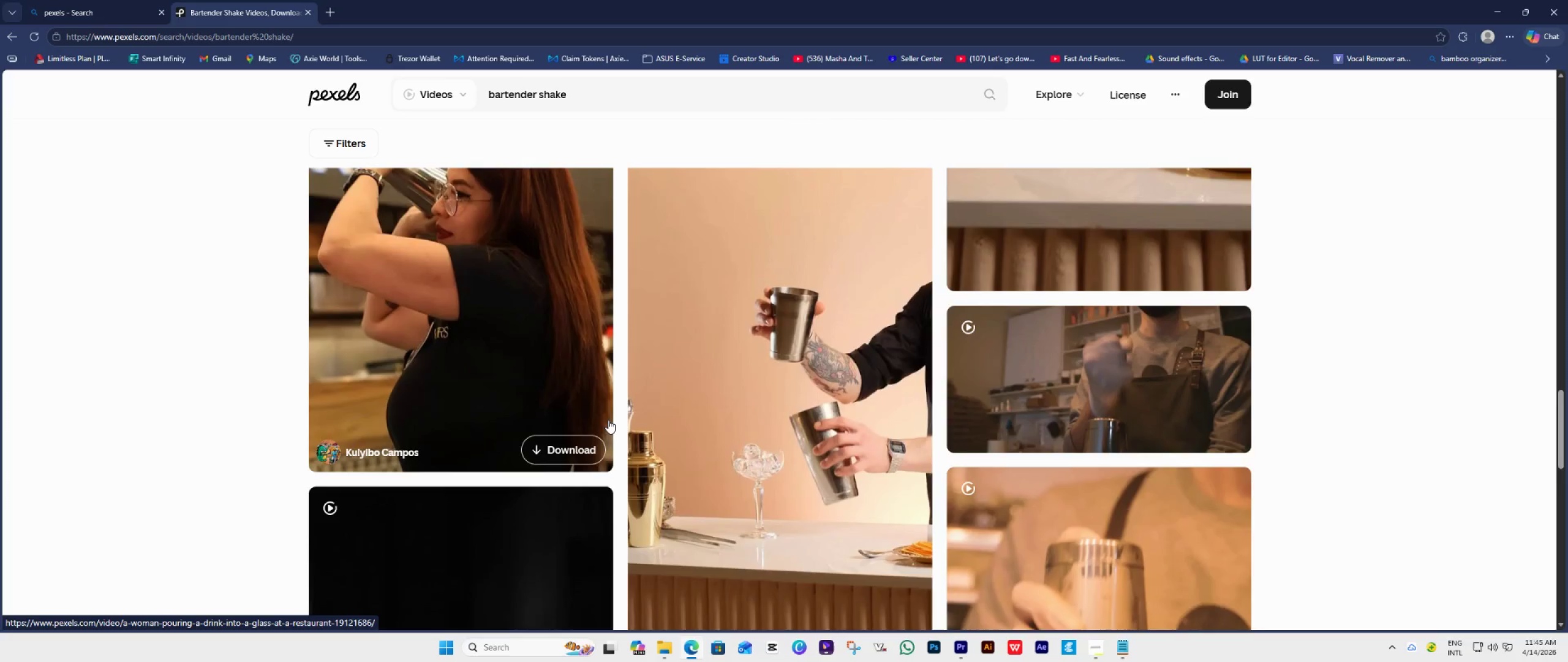 
scroll: coordinate [608, 420], scroll_direction: up, amount: 3.0
 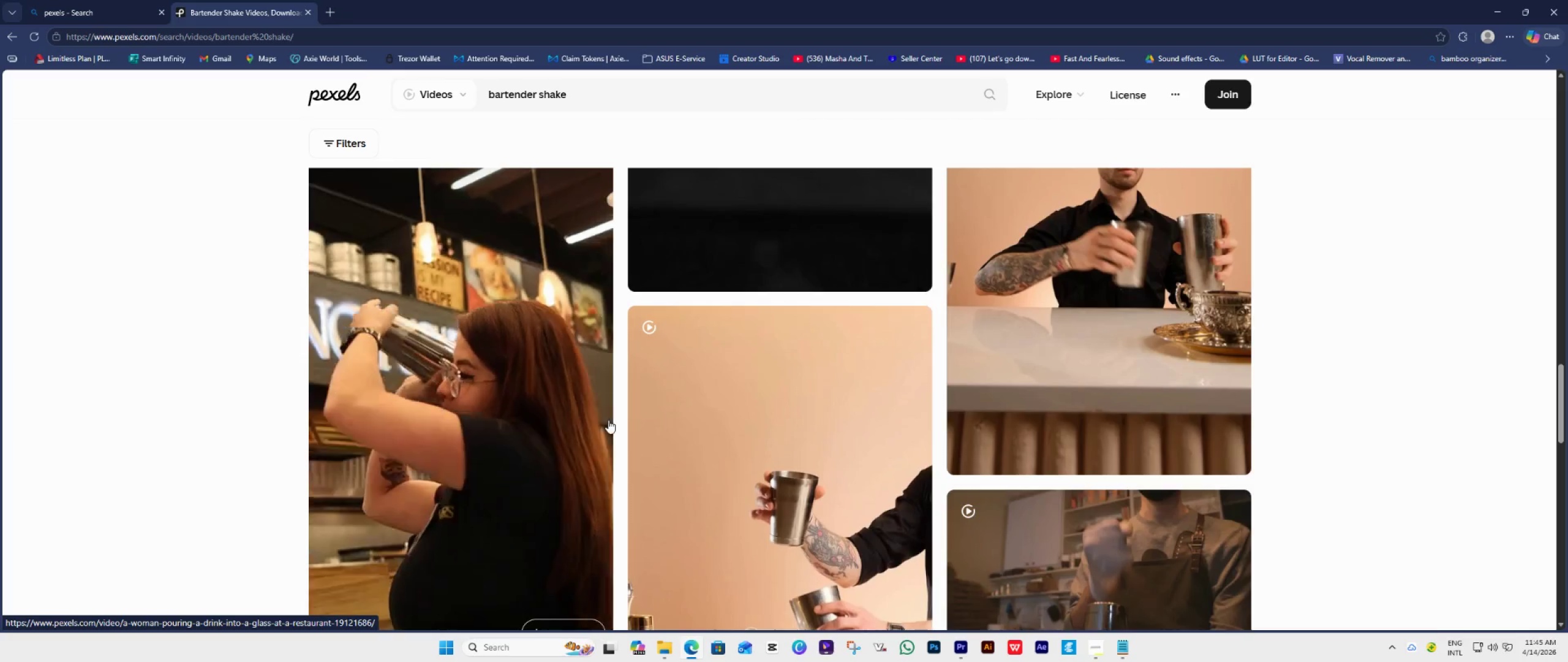 
scroll: coordinate [442, 373], scroll_direction: down, amount: 10.0
 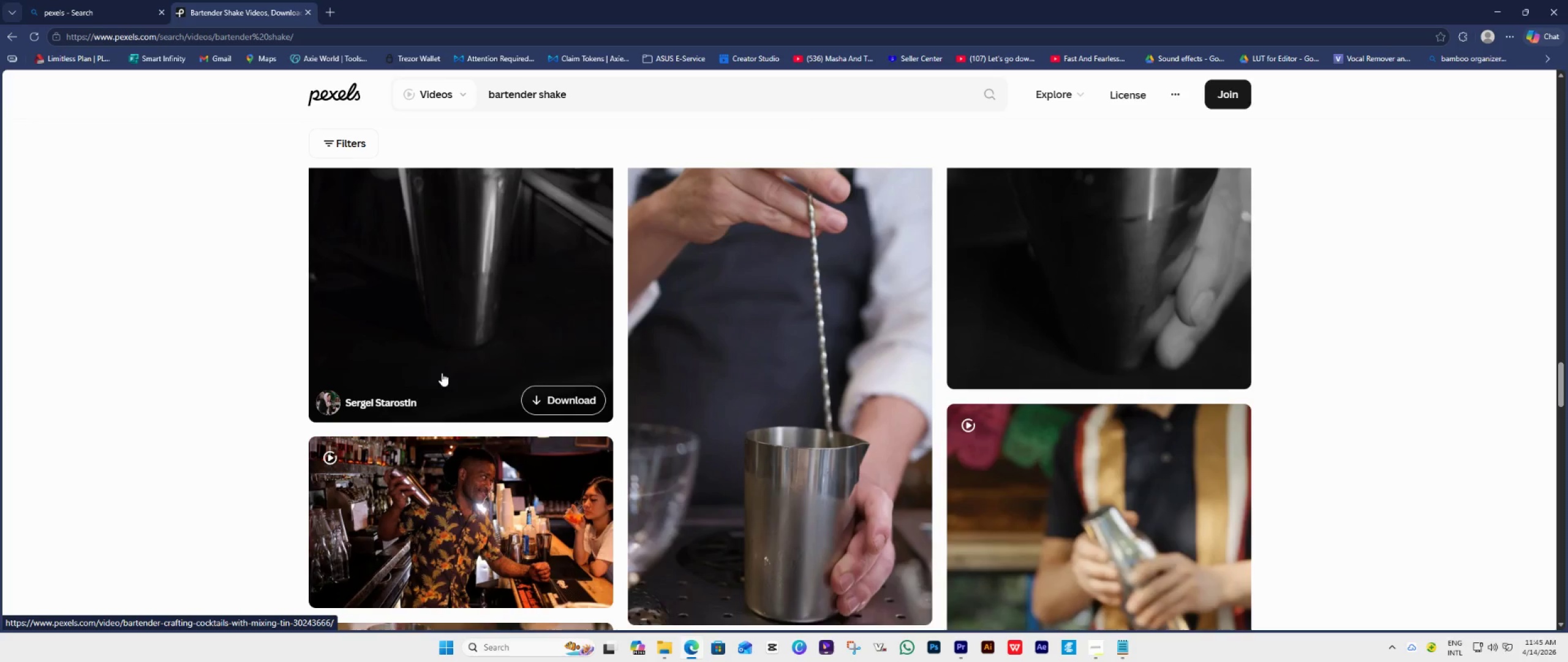 
scroll: coordinate [721, 414], scroll_direction: up, amount: 2.0
 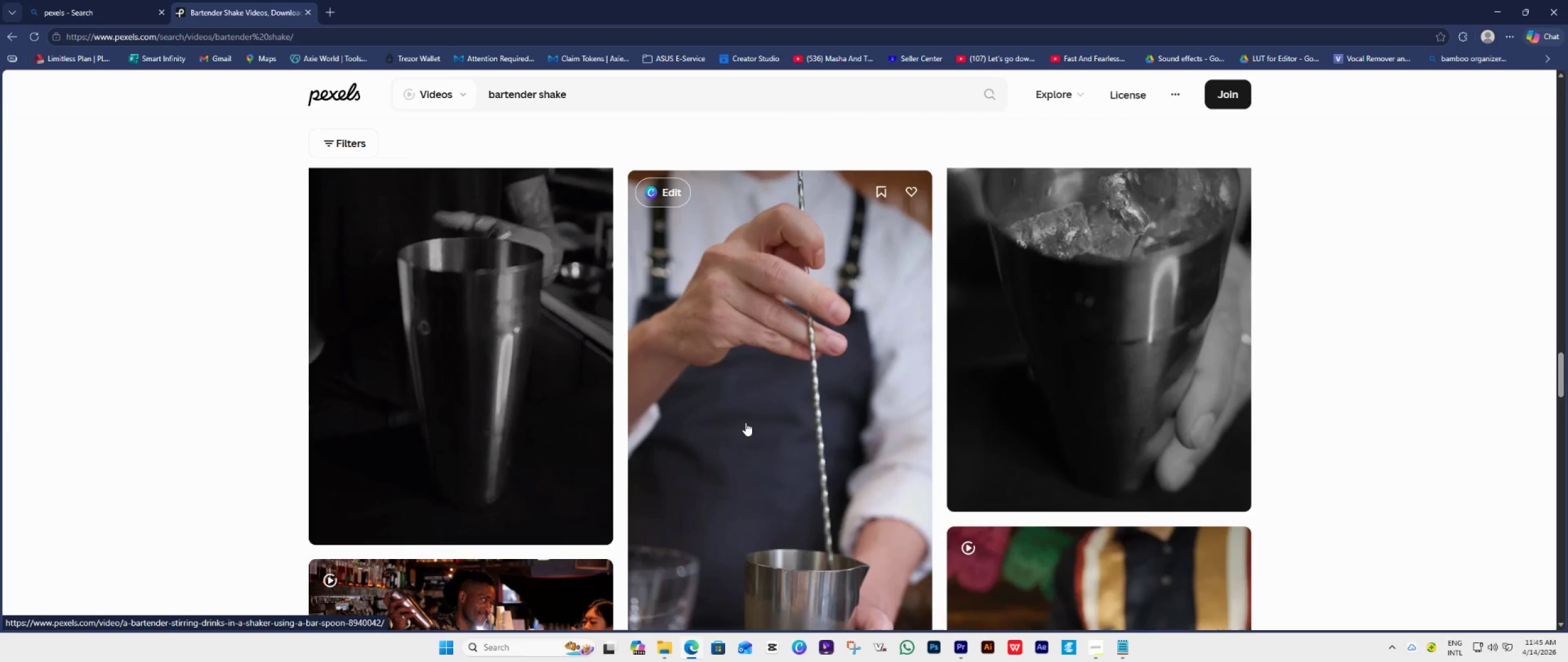 
left_click([745, 422])
 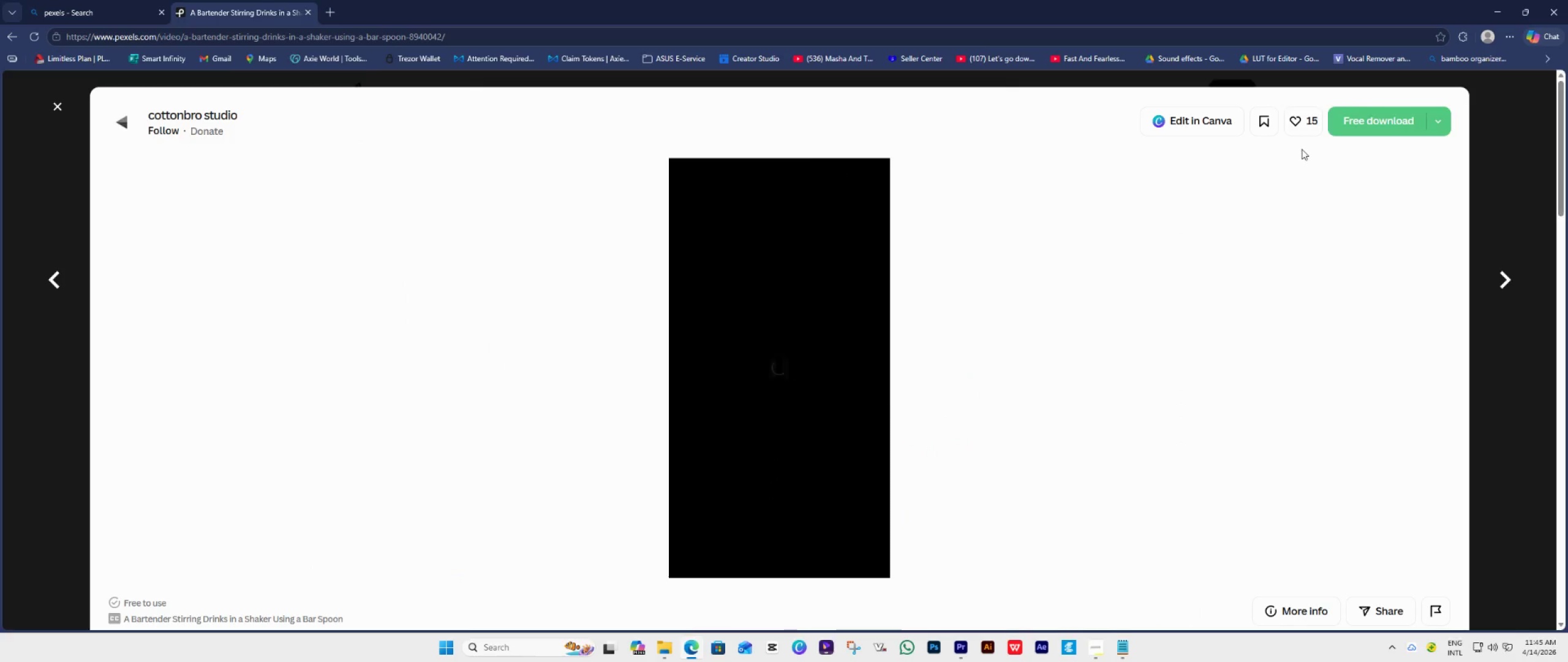 
left_click([1360, 127])
 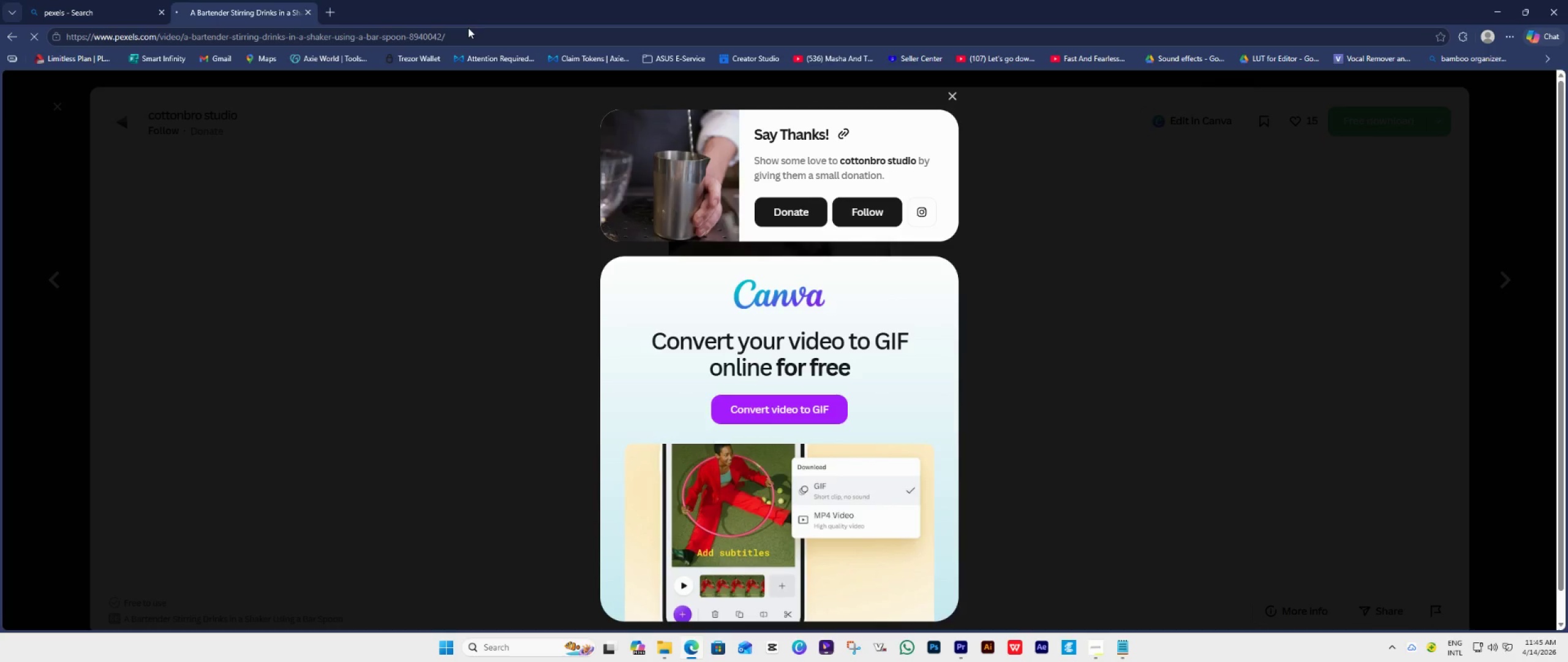 
left_click([458, 36])
 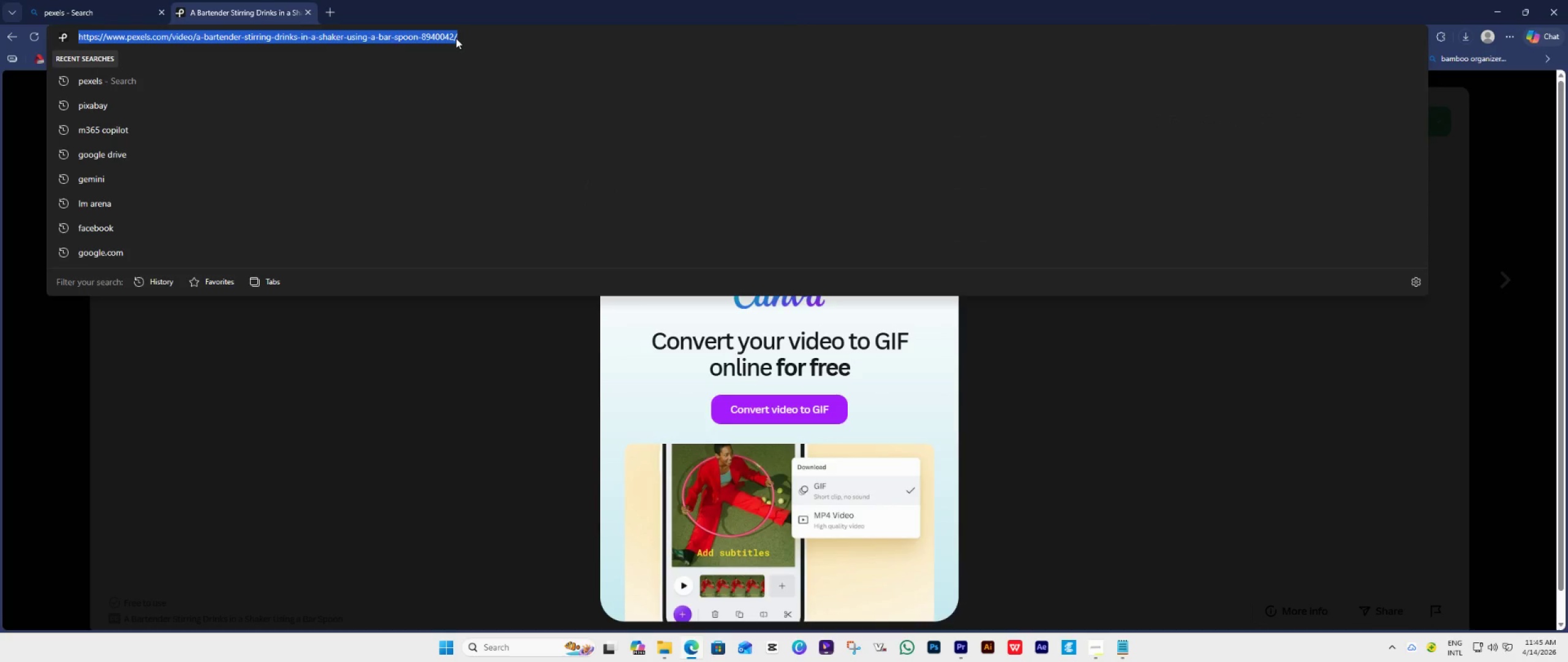 
key(Control+C)
 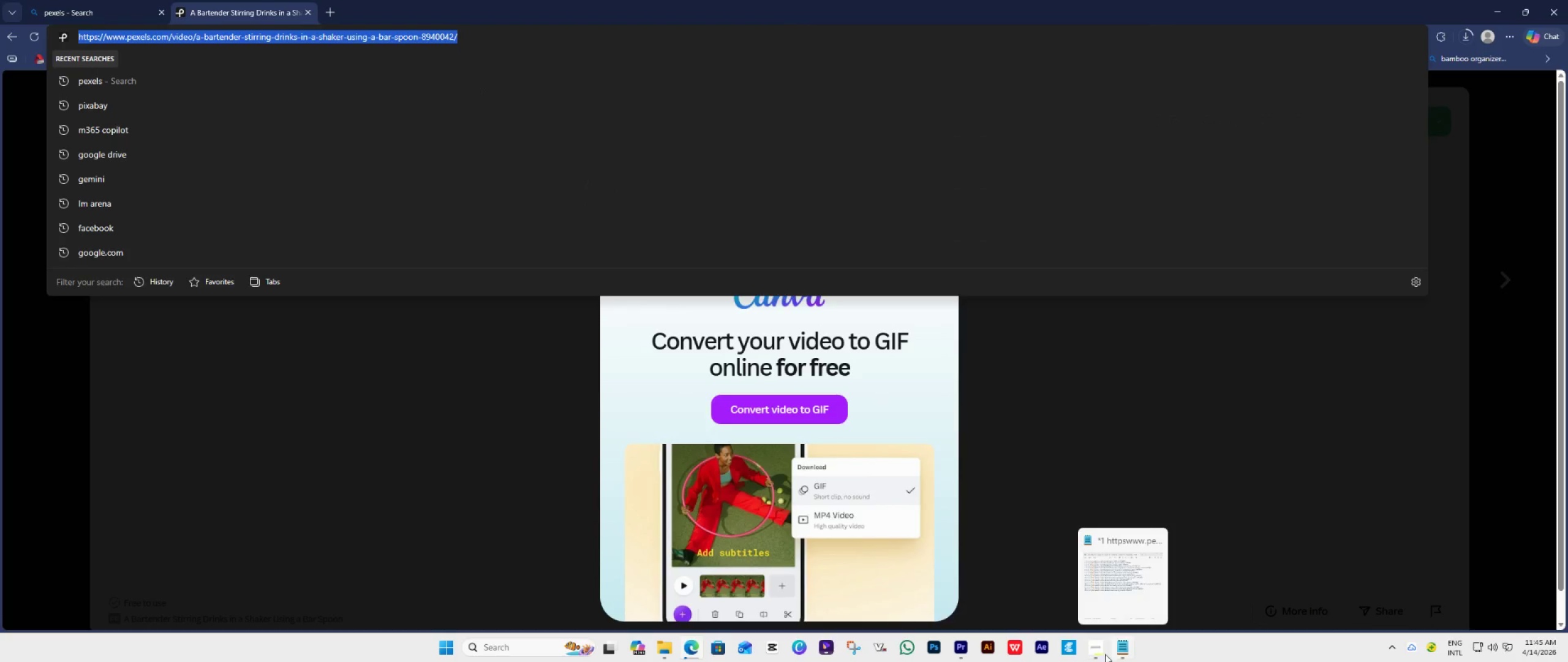 
left_click([1099, 652])